 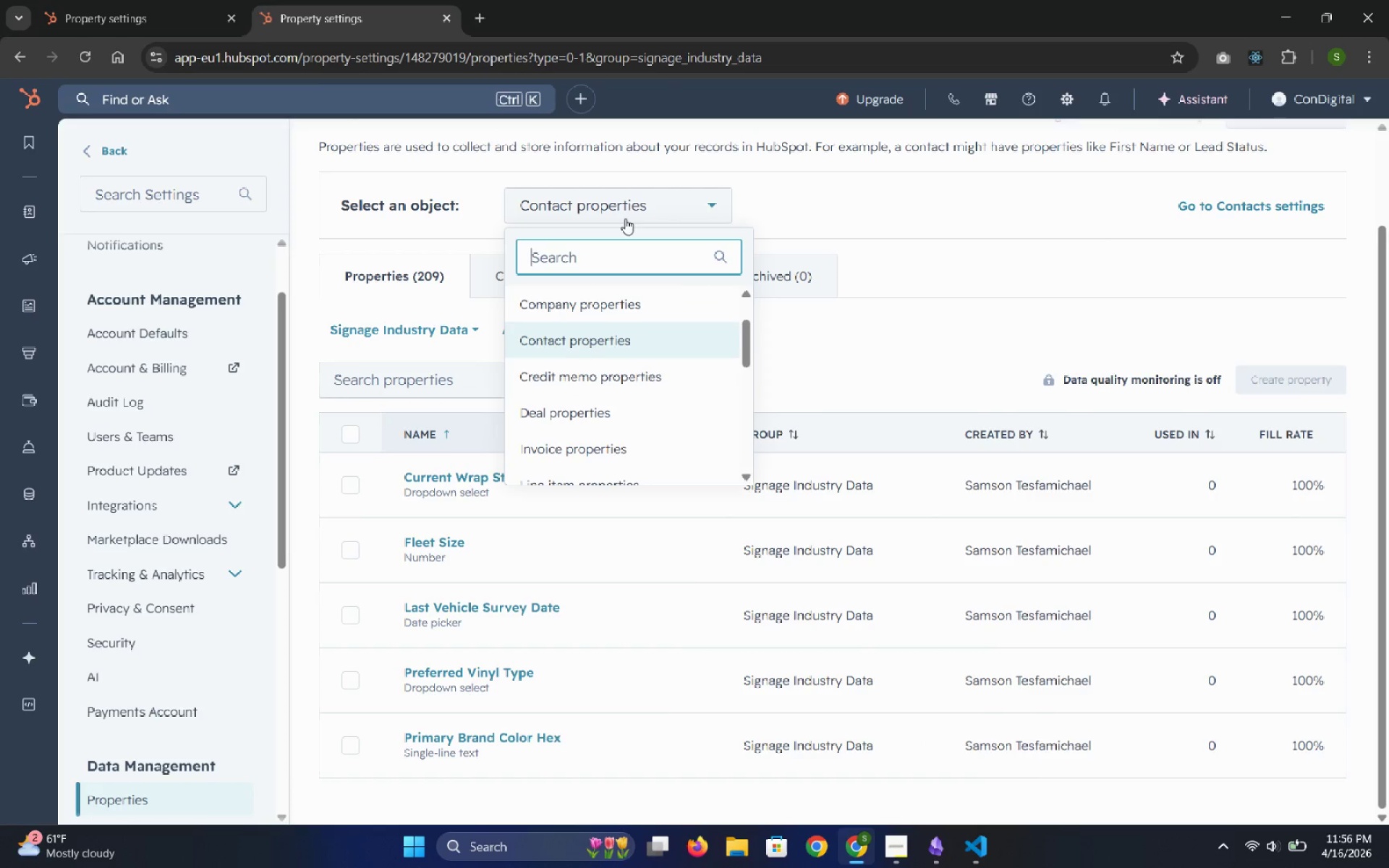 
left_click([597, 339])
 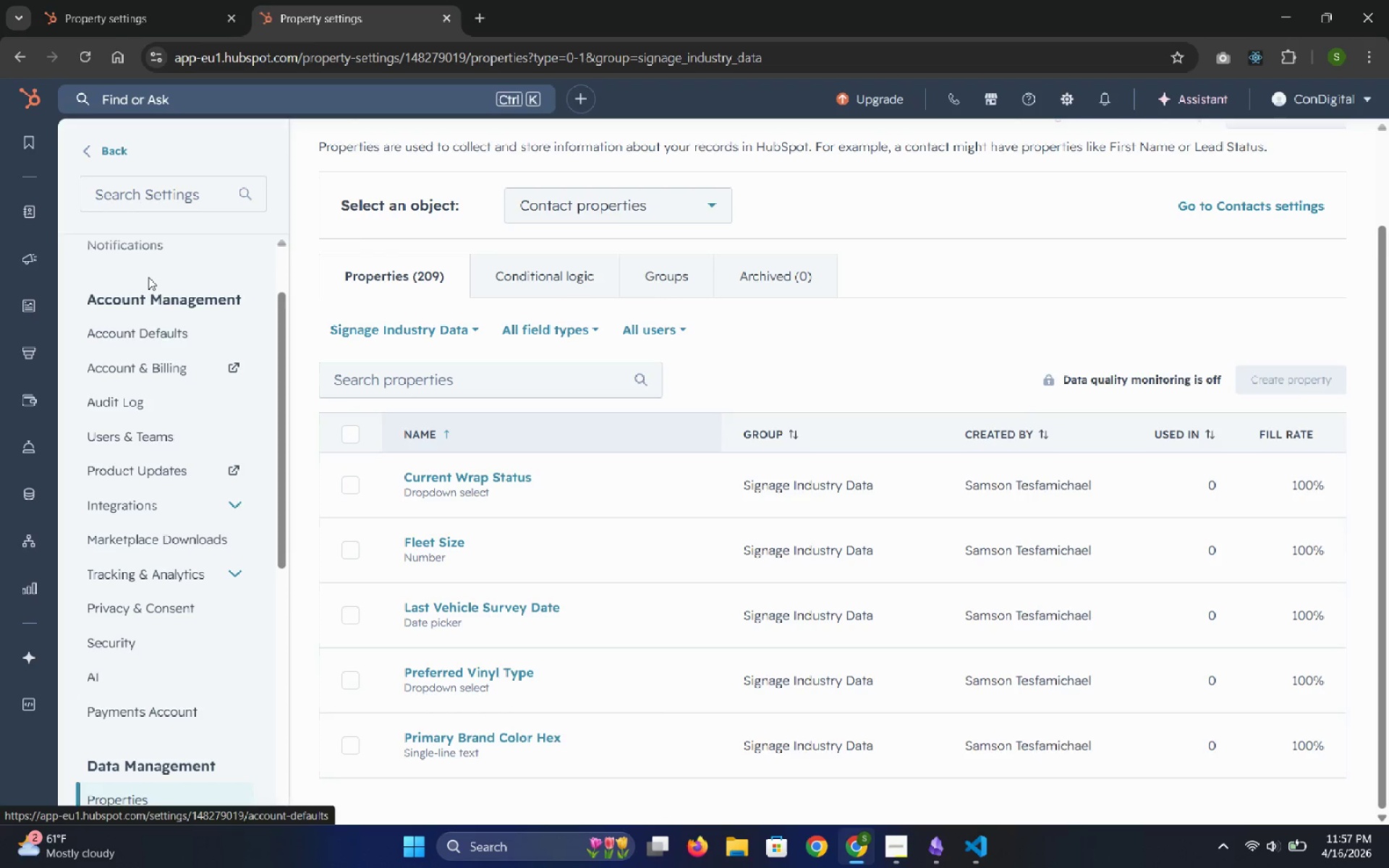 
mouse_move([142, 540])
 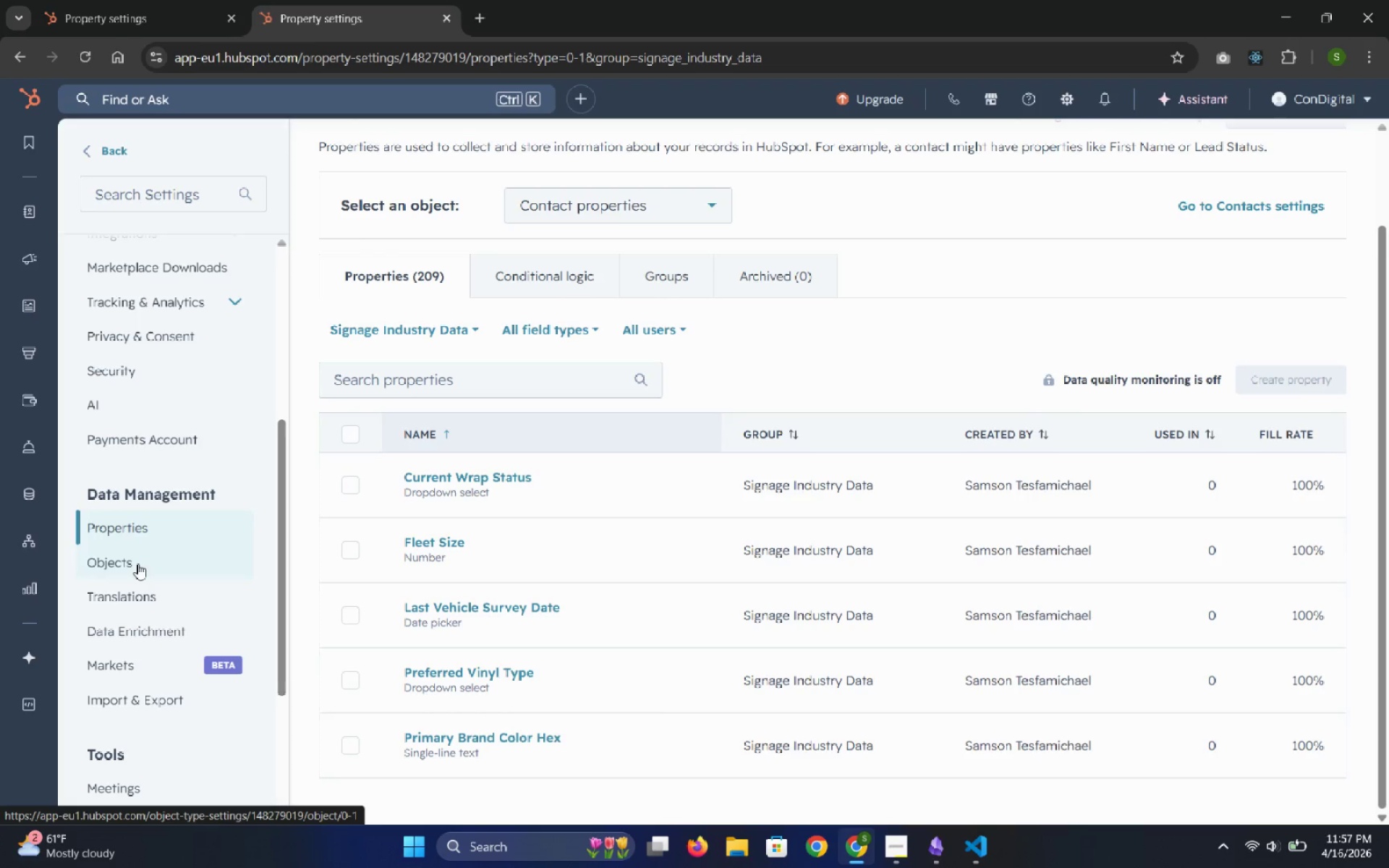 
left_click([137, 563])
 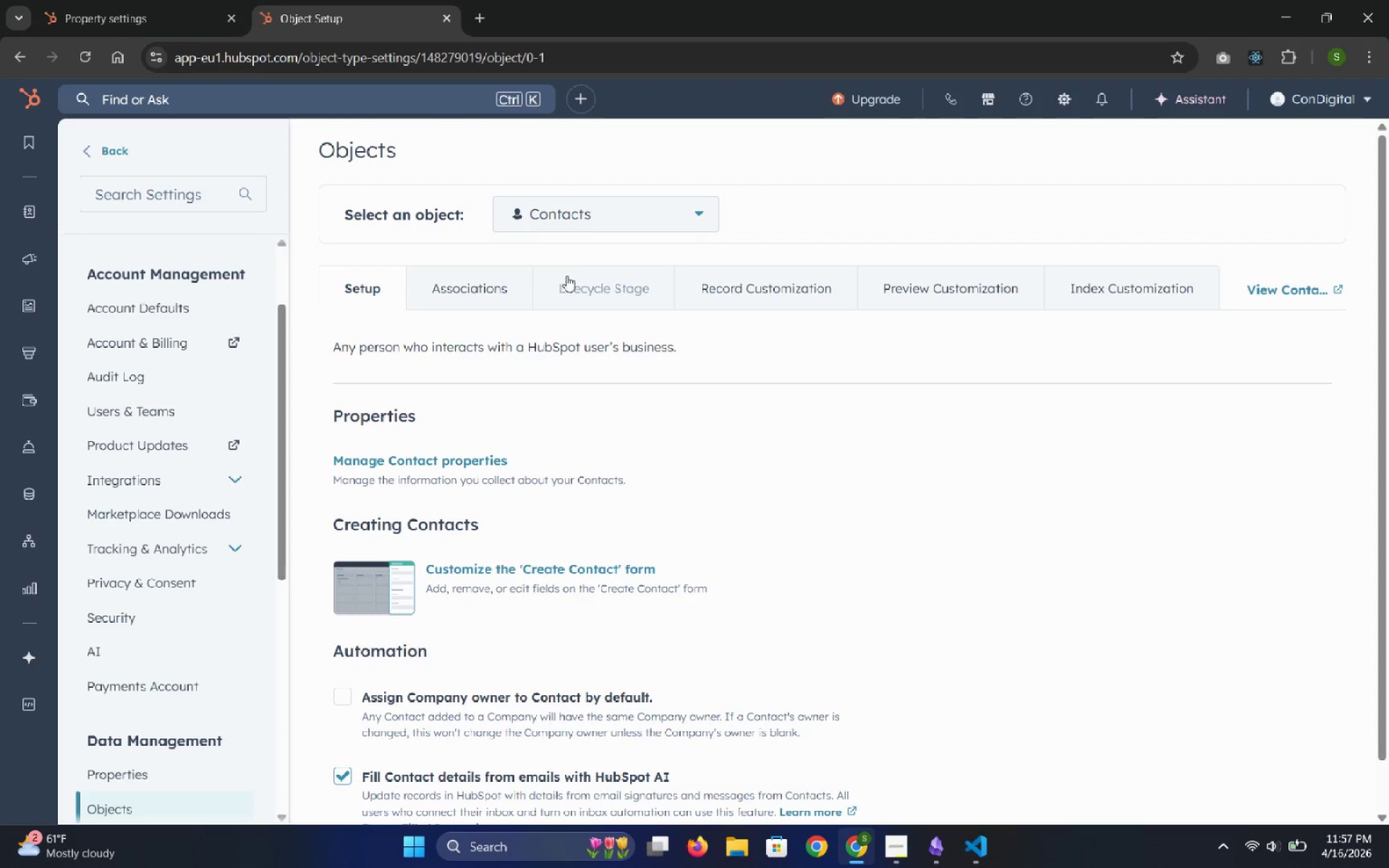 
left_click([611, 217])
 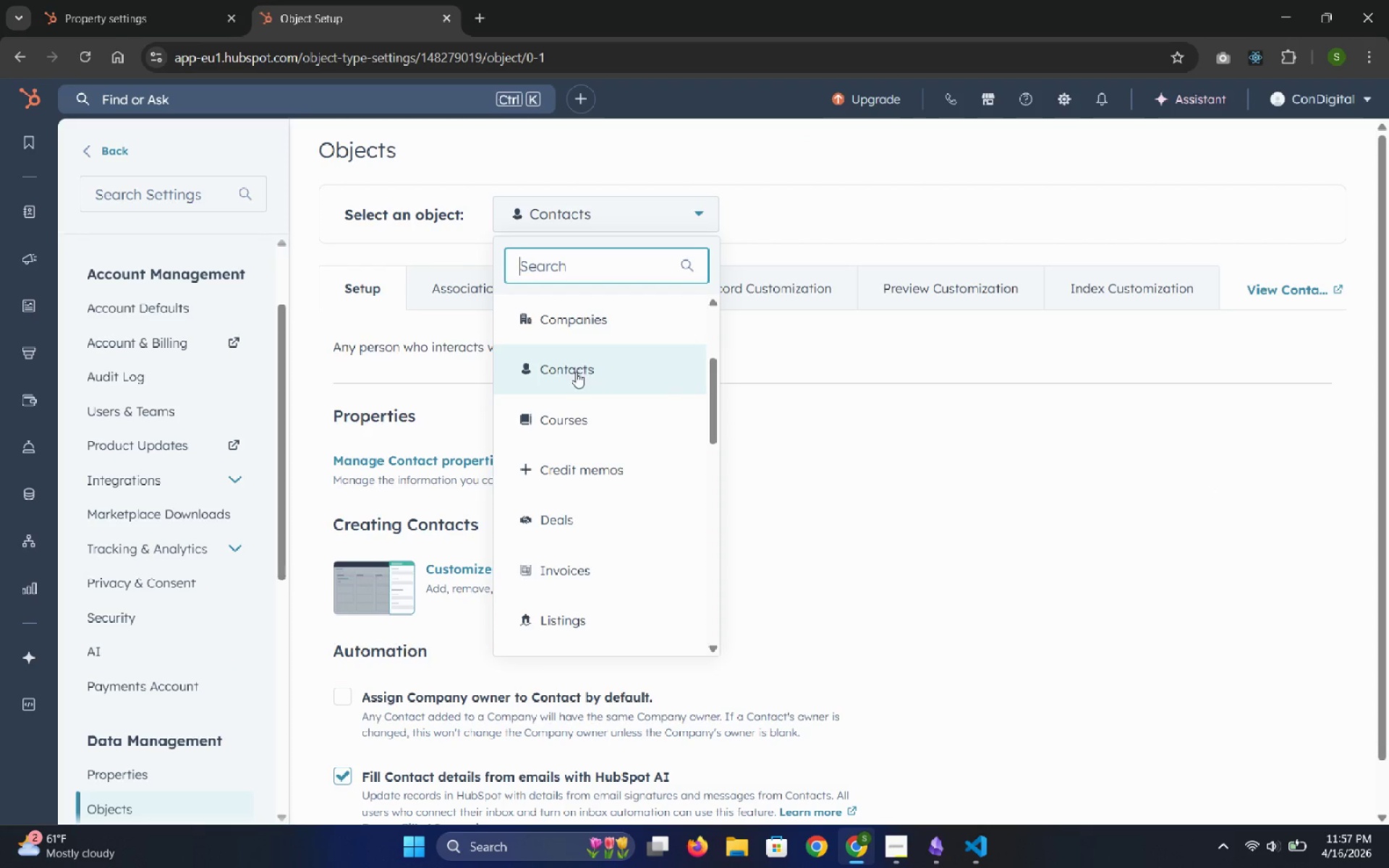 
left_click([576, 372])
 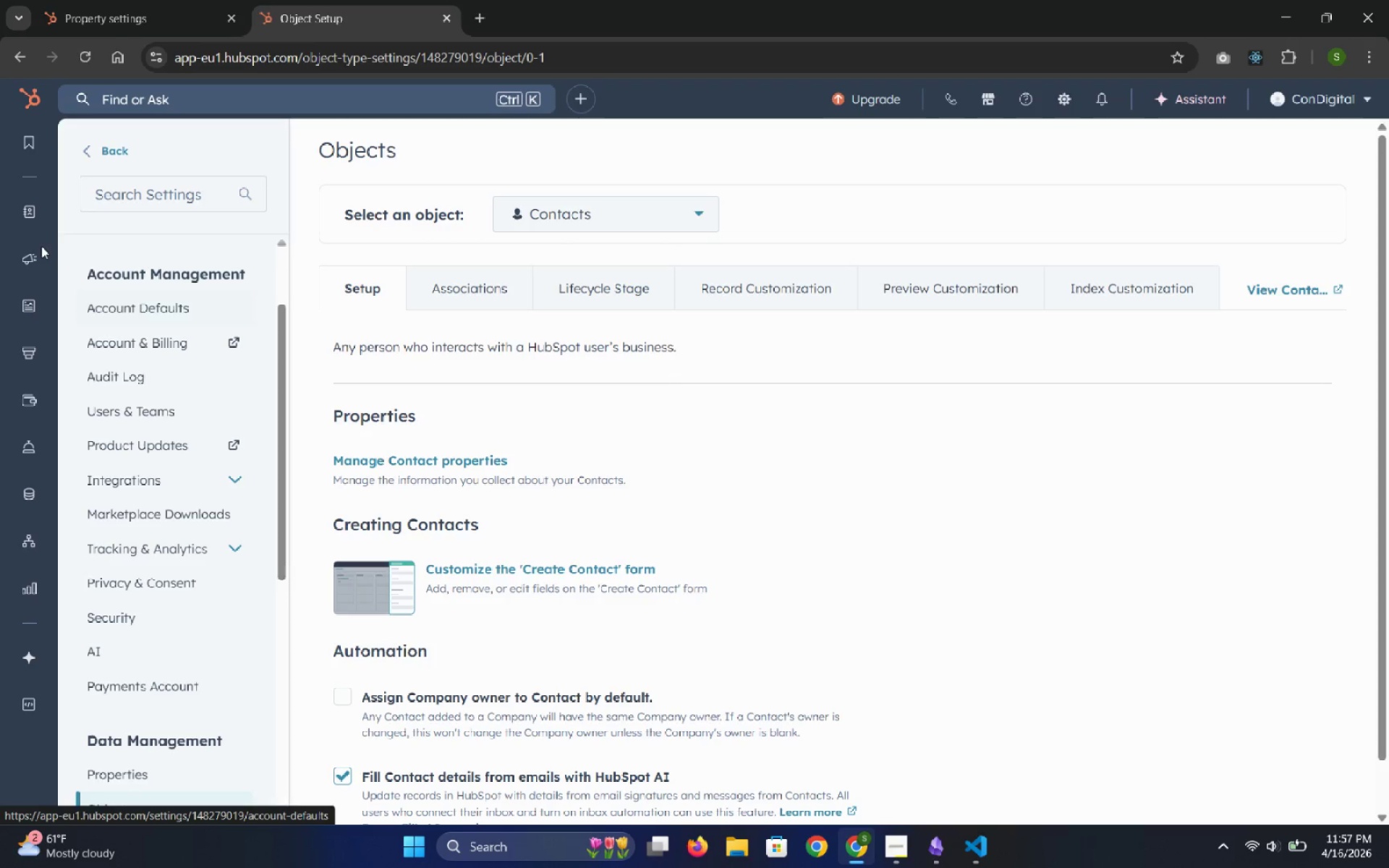 
wait(5.97)
 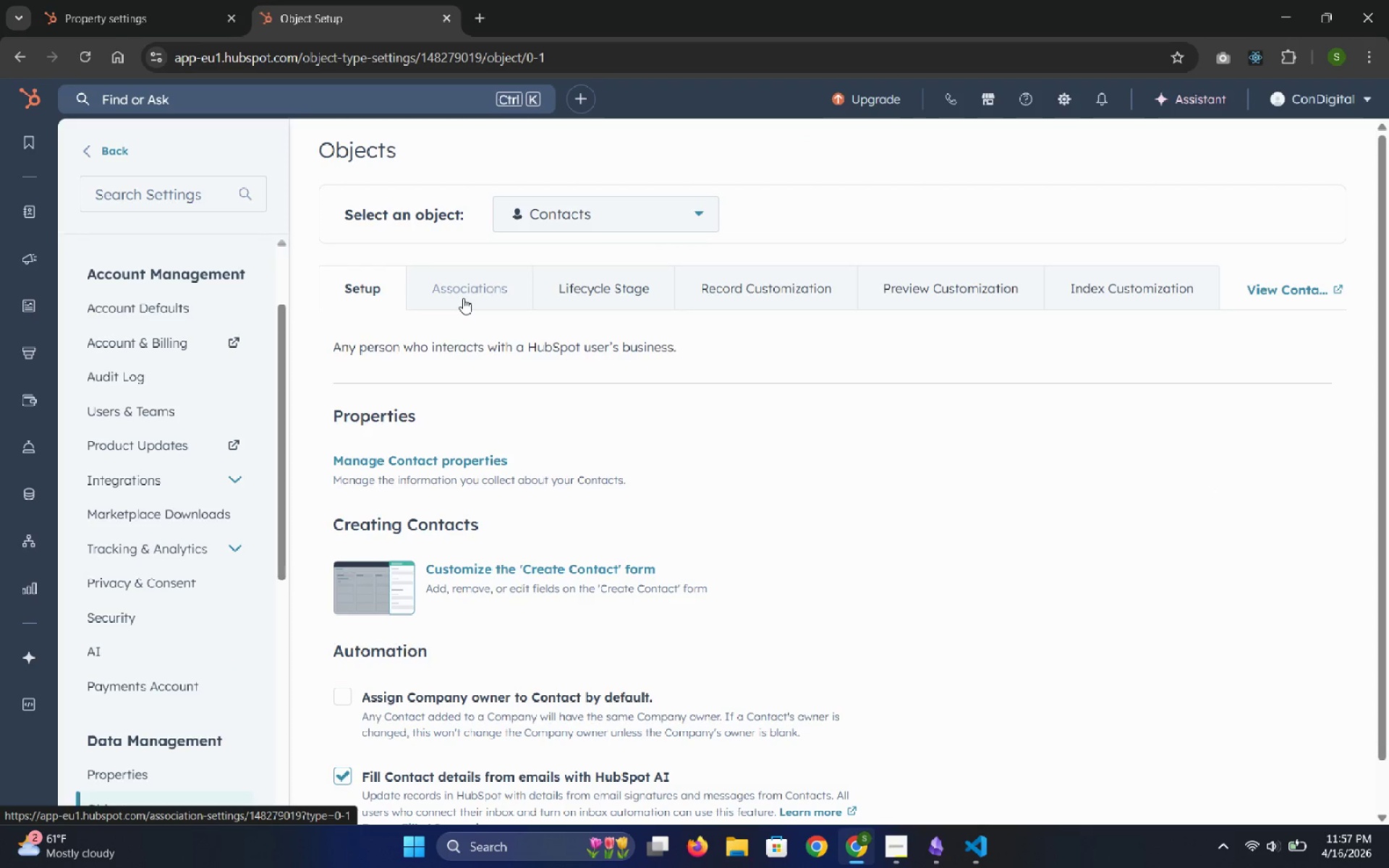 
left_click([103, 220])
 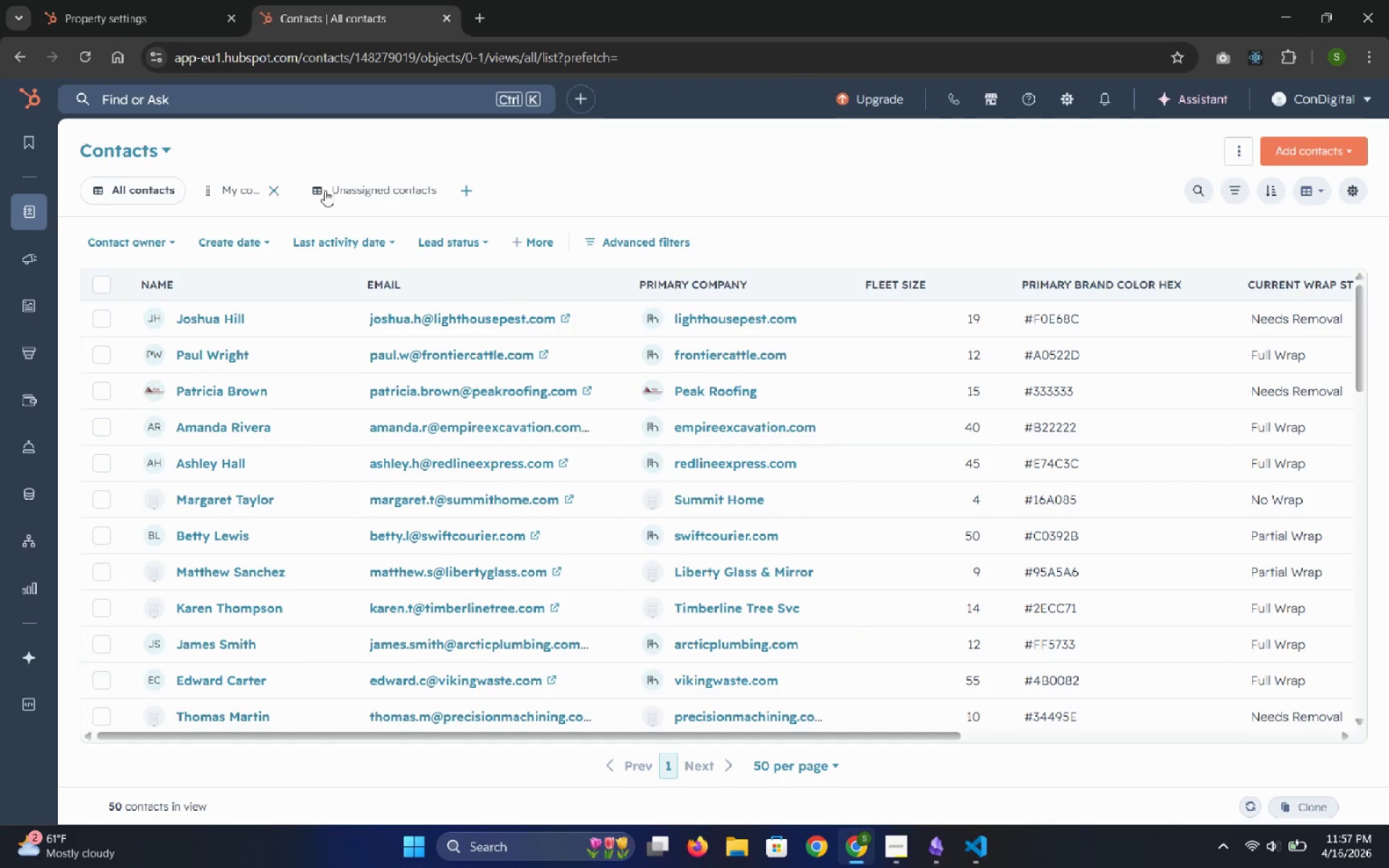 
wait(10.81)
 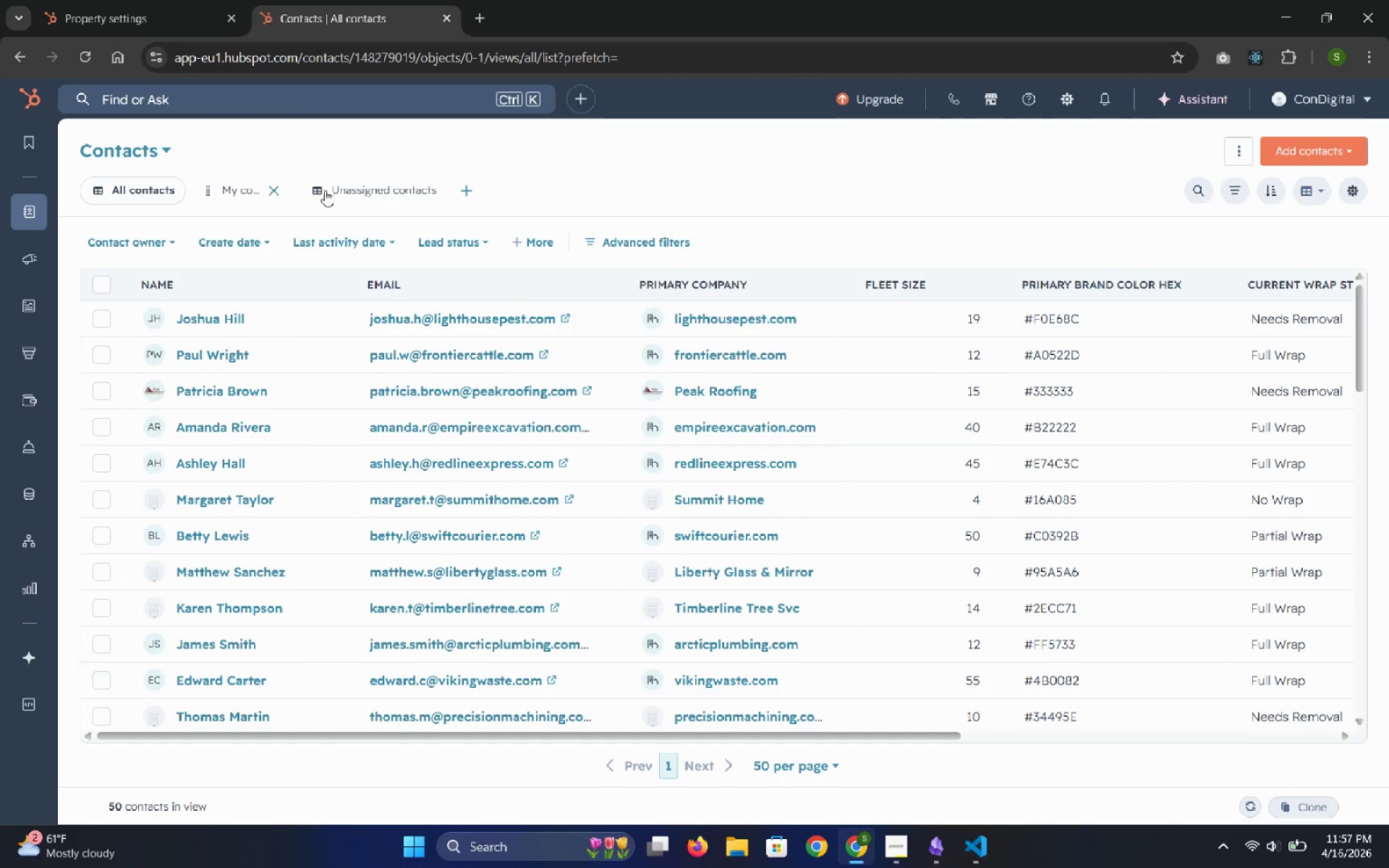 
left_click([714, 393])
 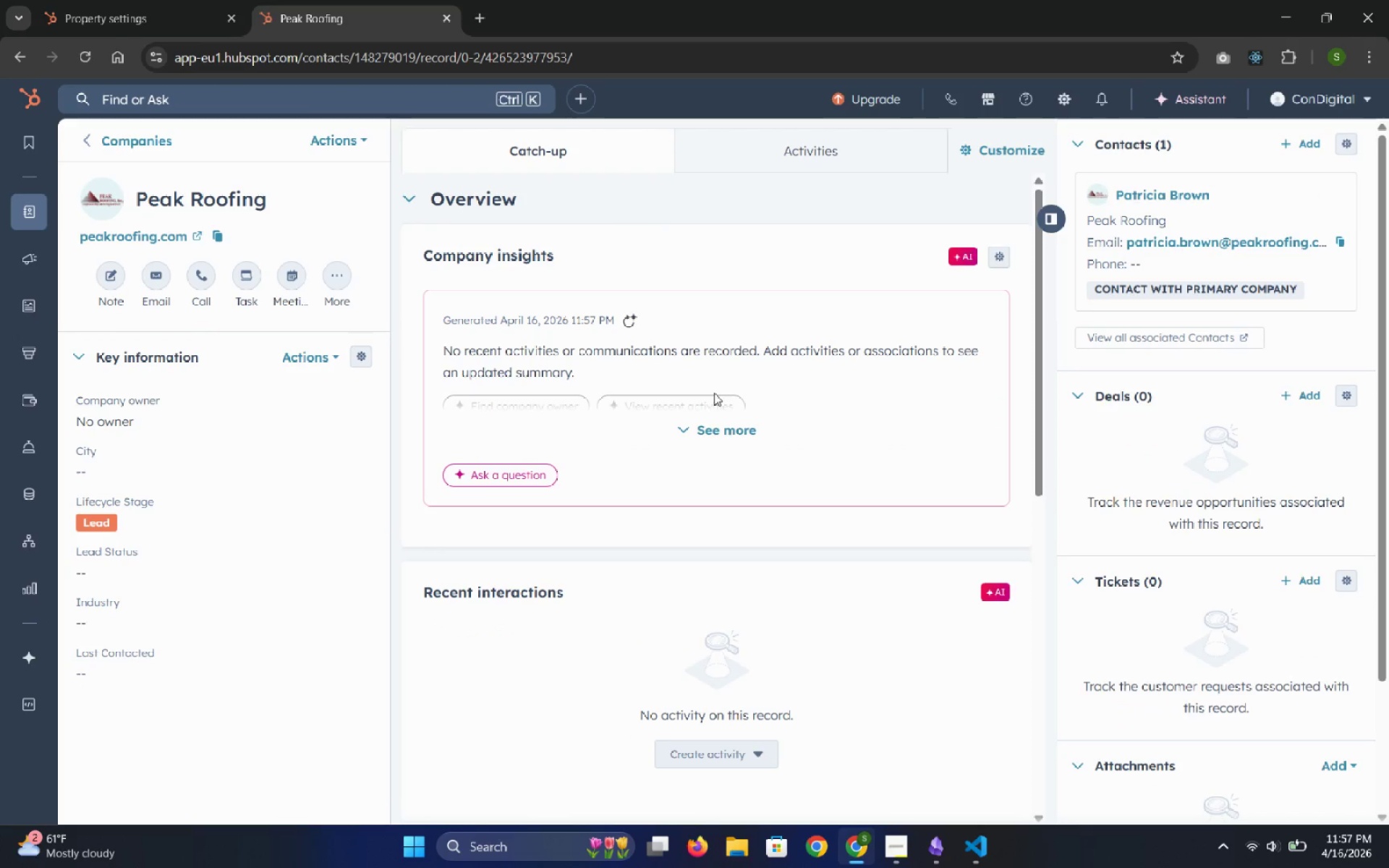 
wait(10.58)
 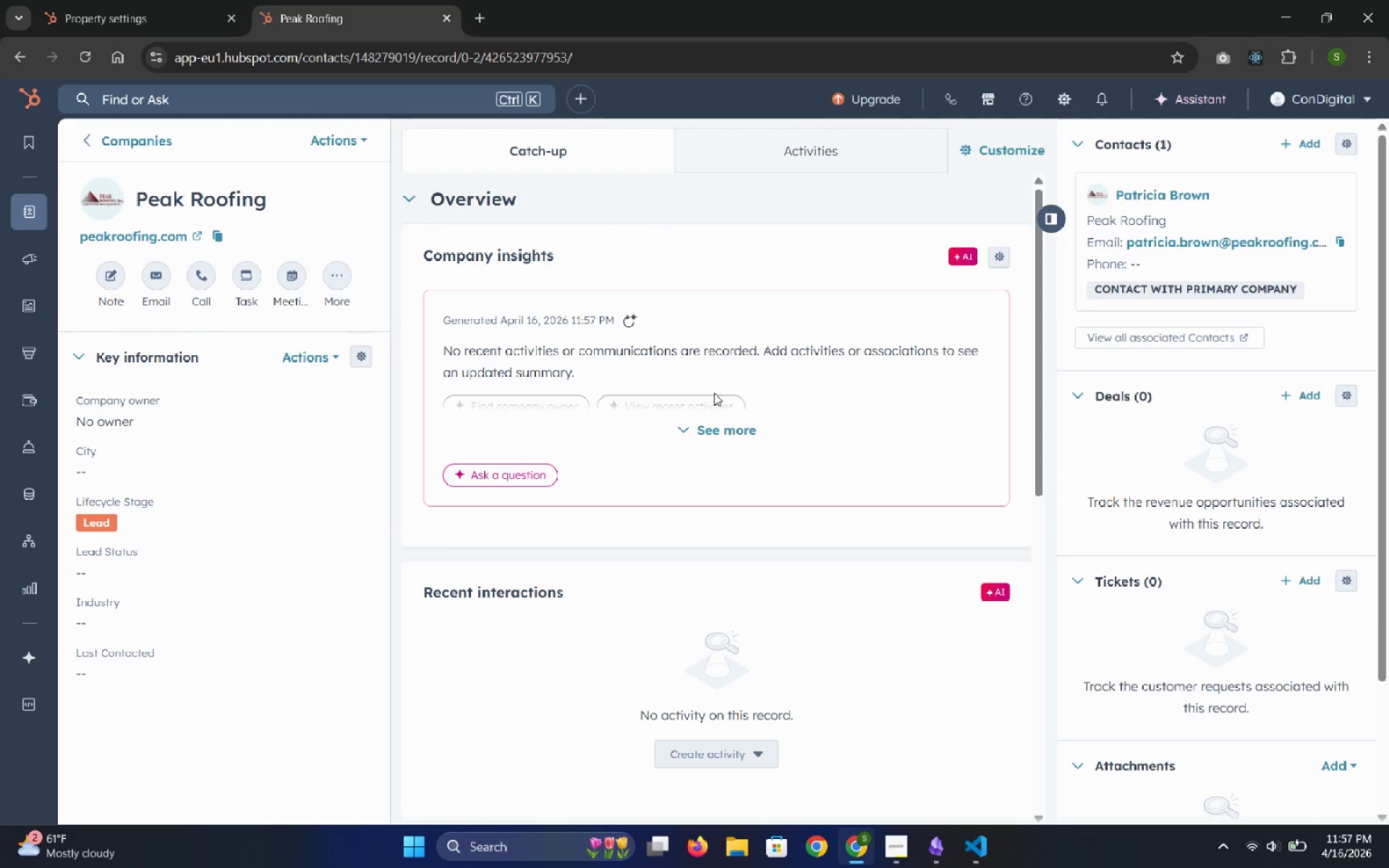 
left_click([736, 429])
 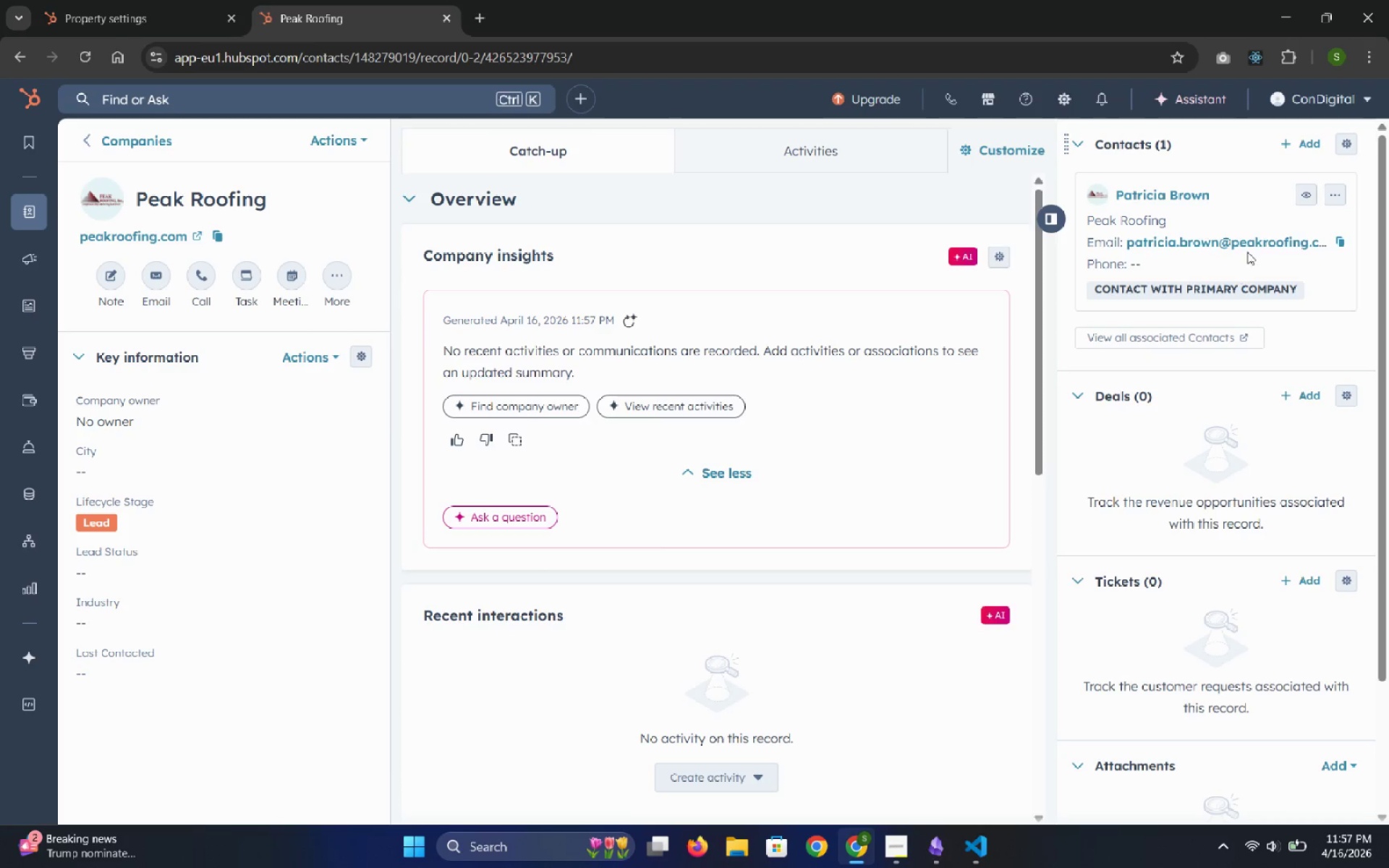 
wait(18.95)
 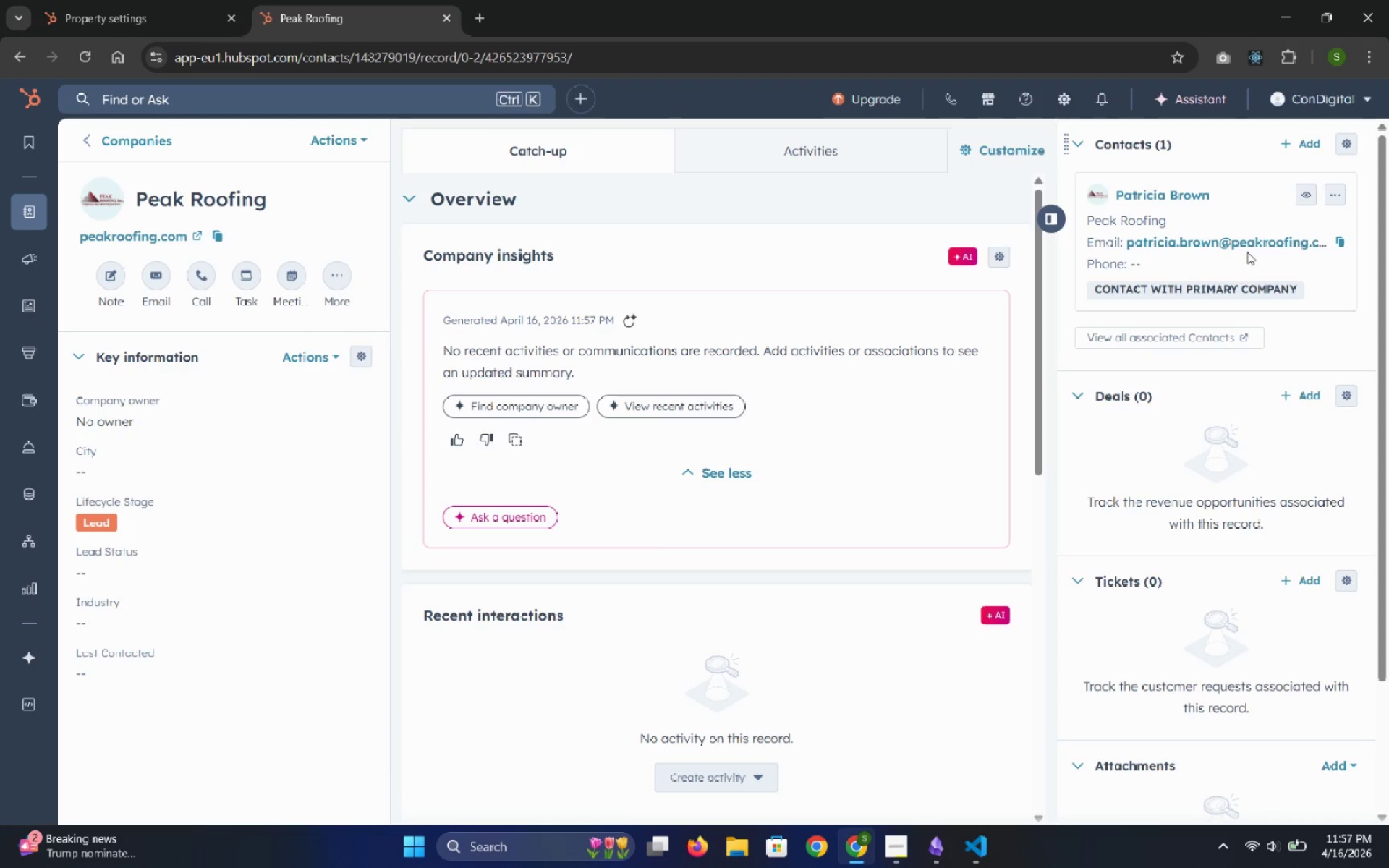 
left_click([81, 138])
 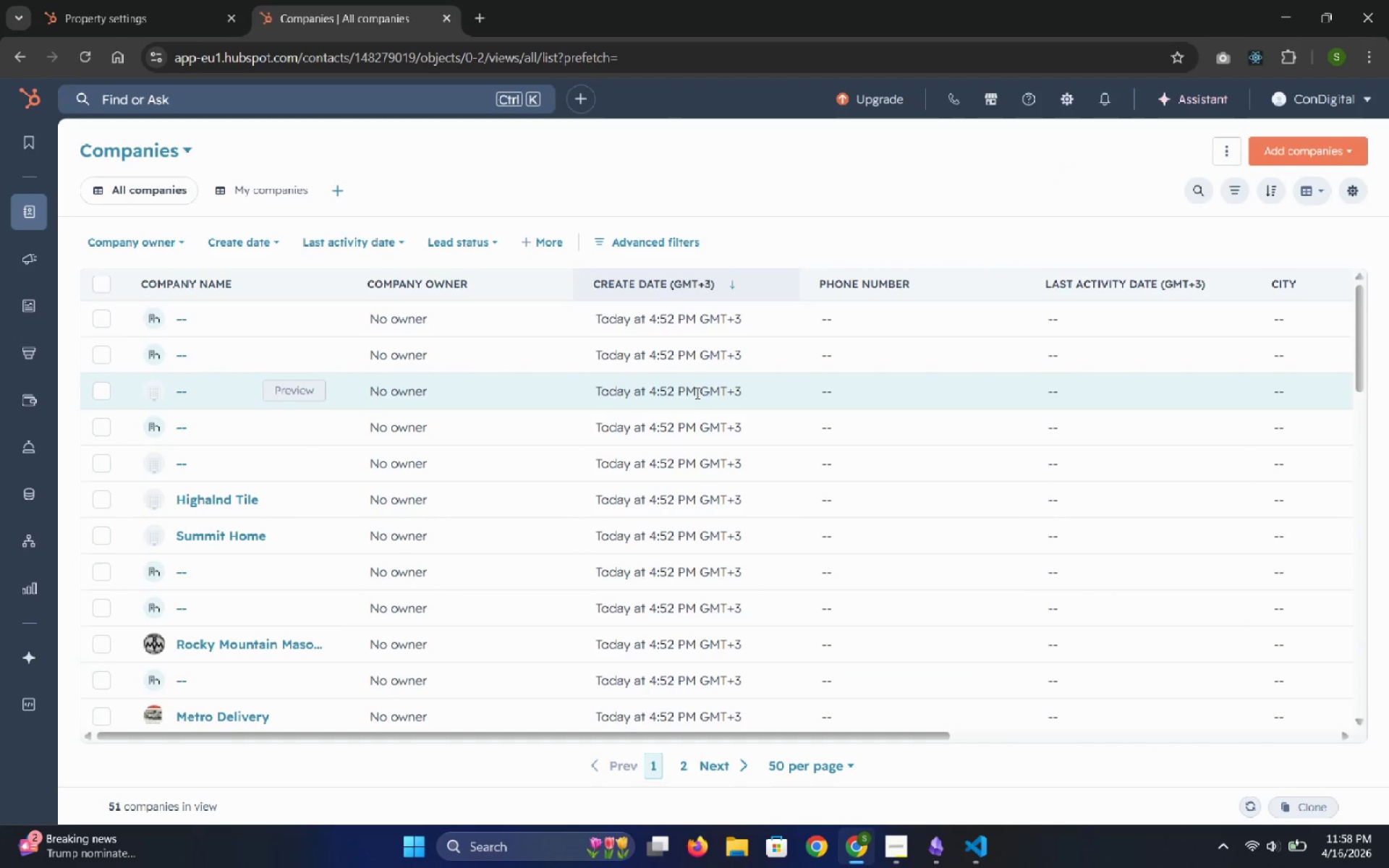 
wait(11.67)
 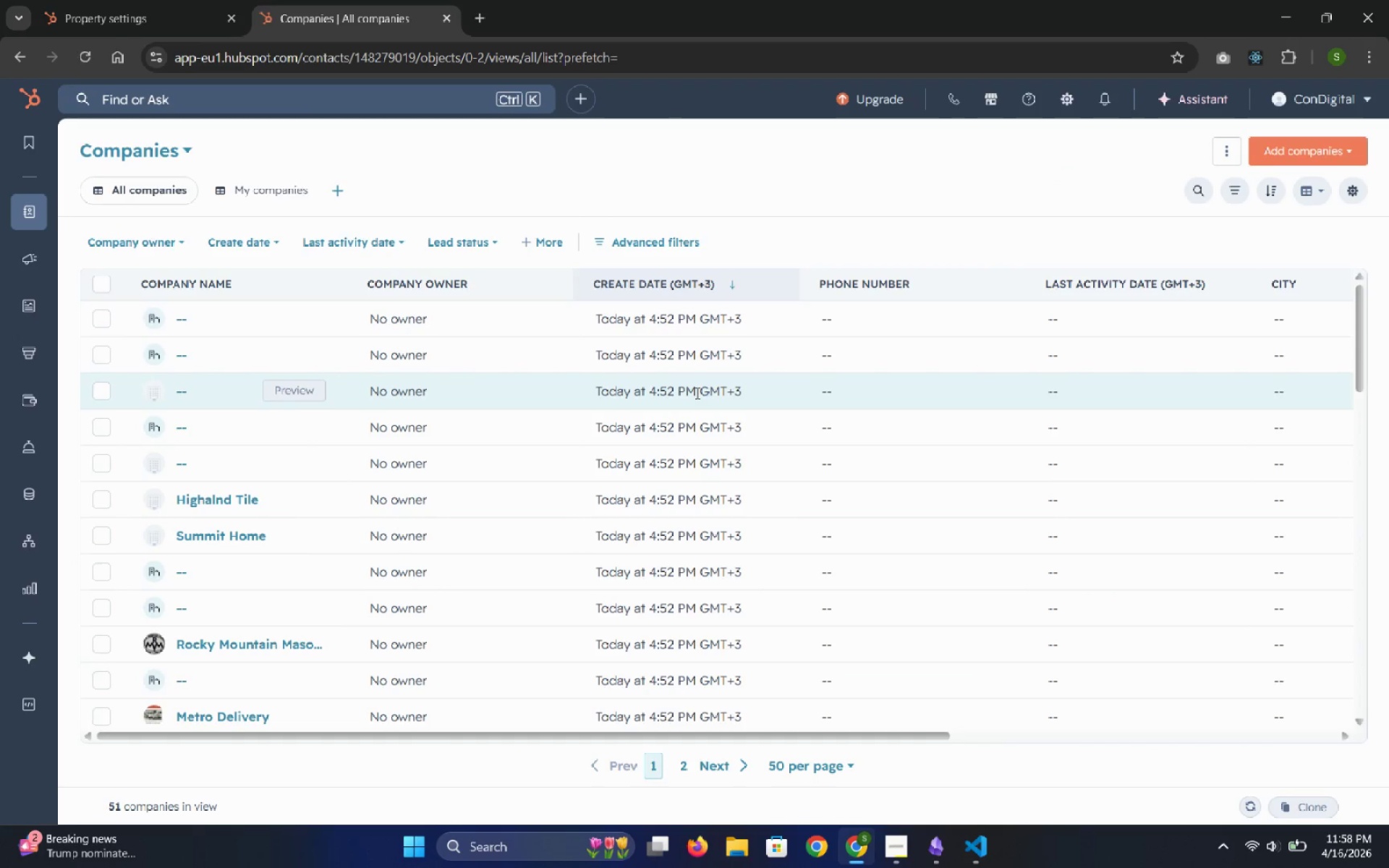 
left_click([22, 57])
 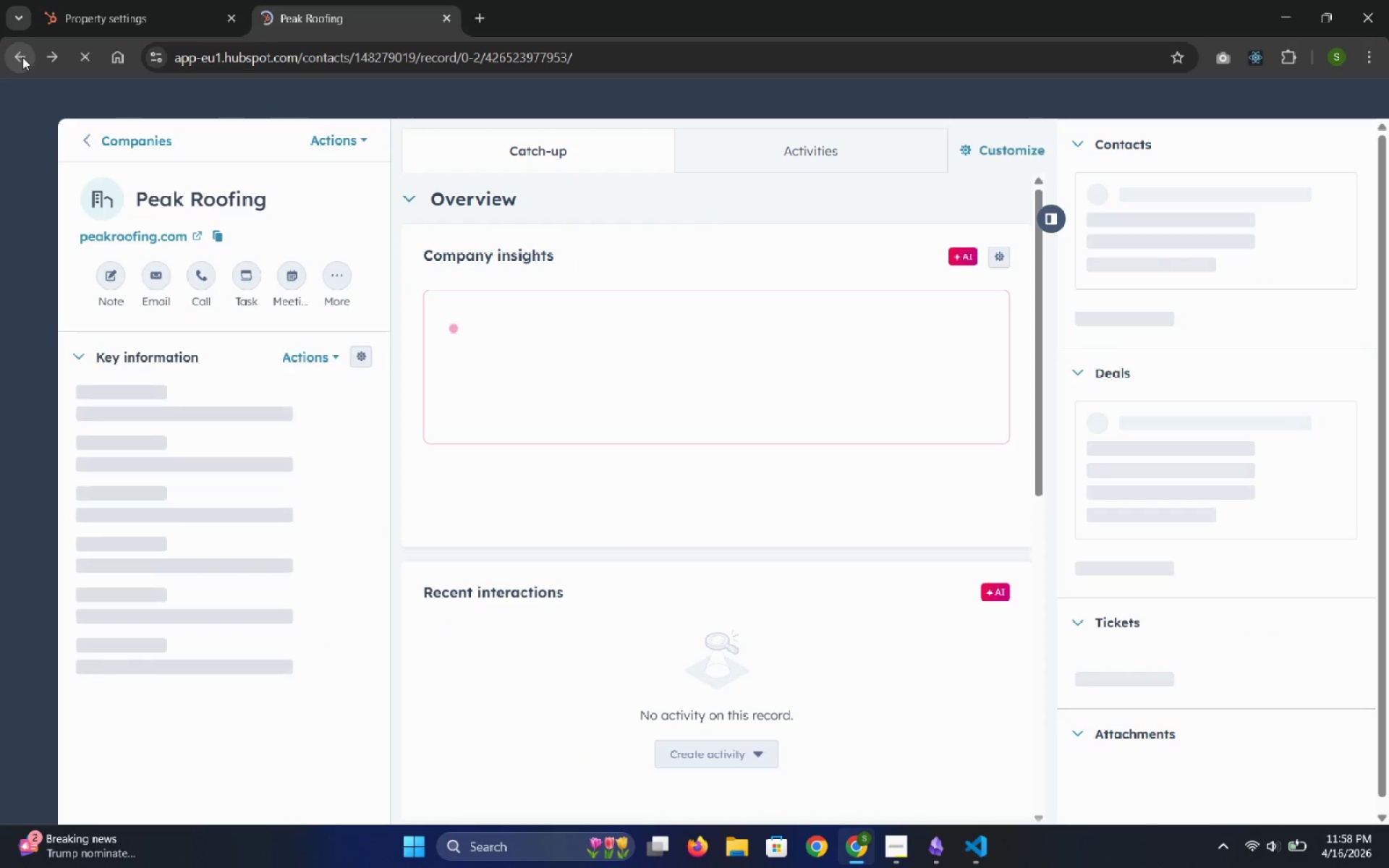 
left_click([22, 57])
 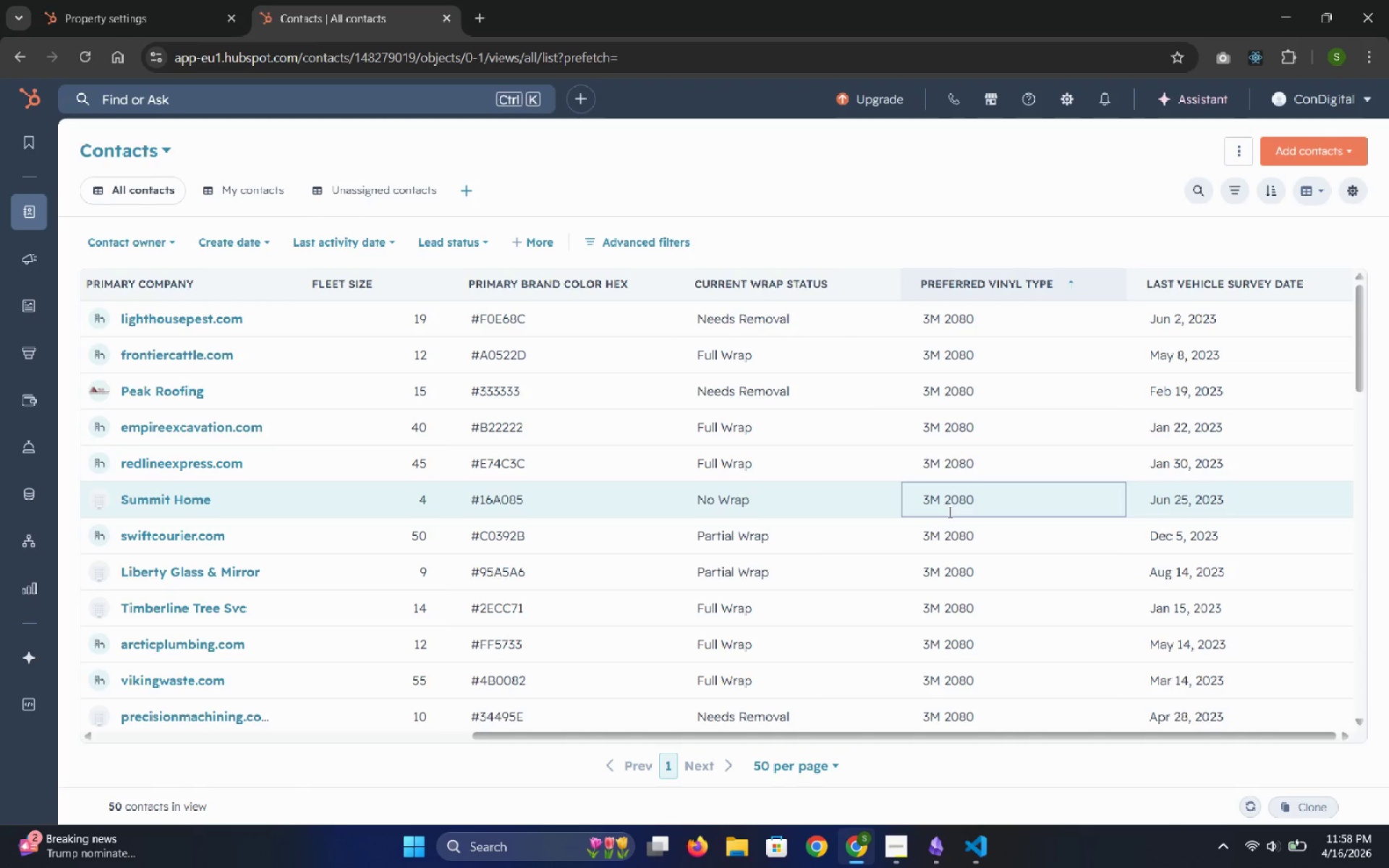 
wait(33.33)
 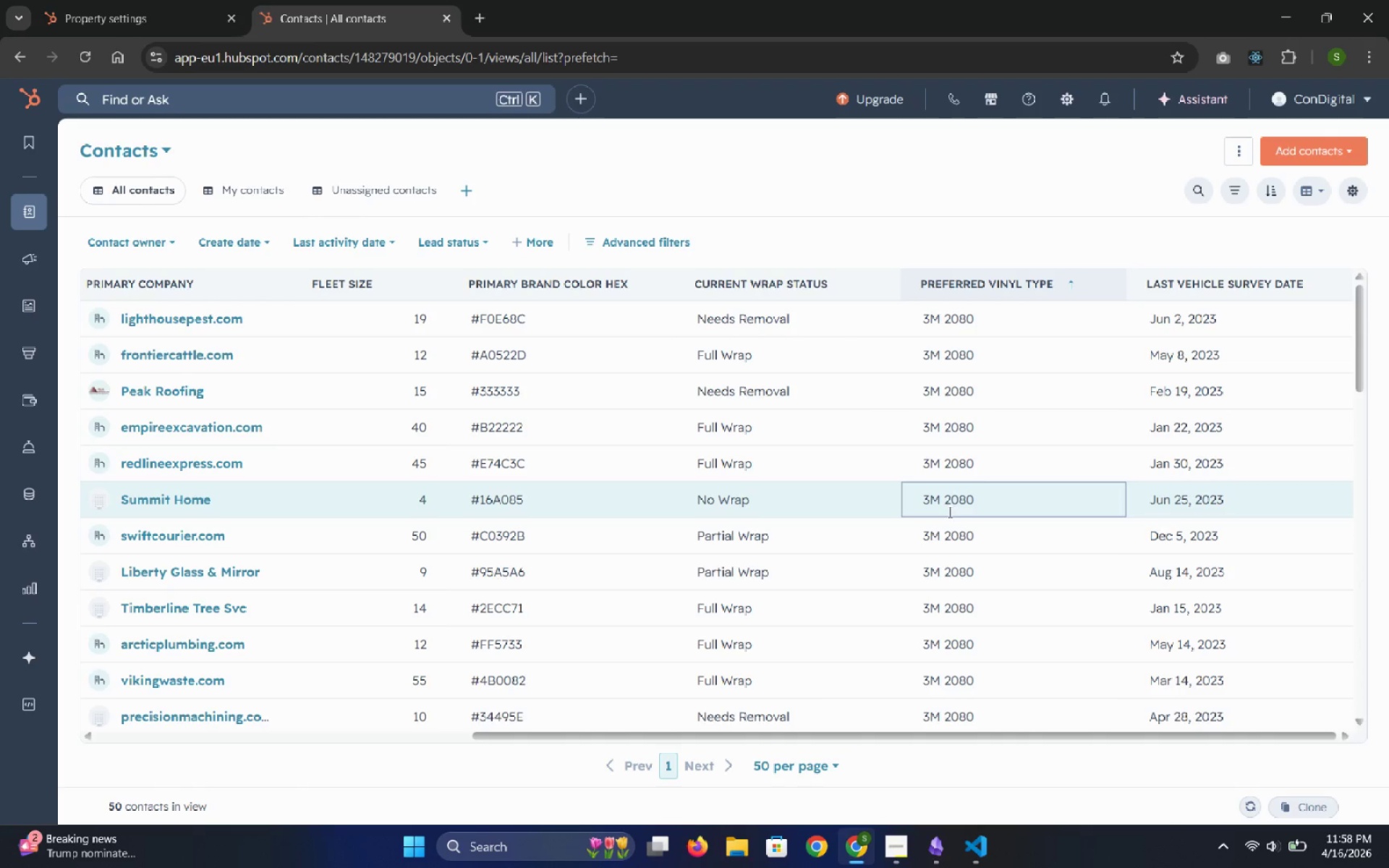 
mouse_move([565, 518])
 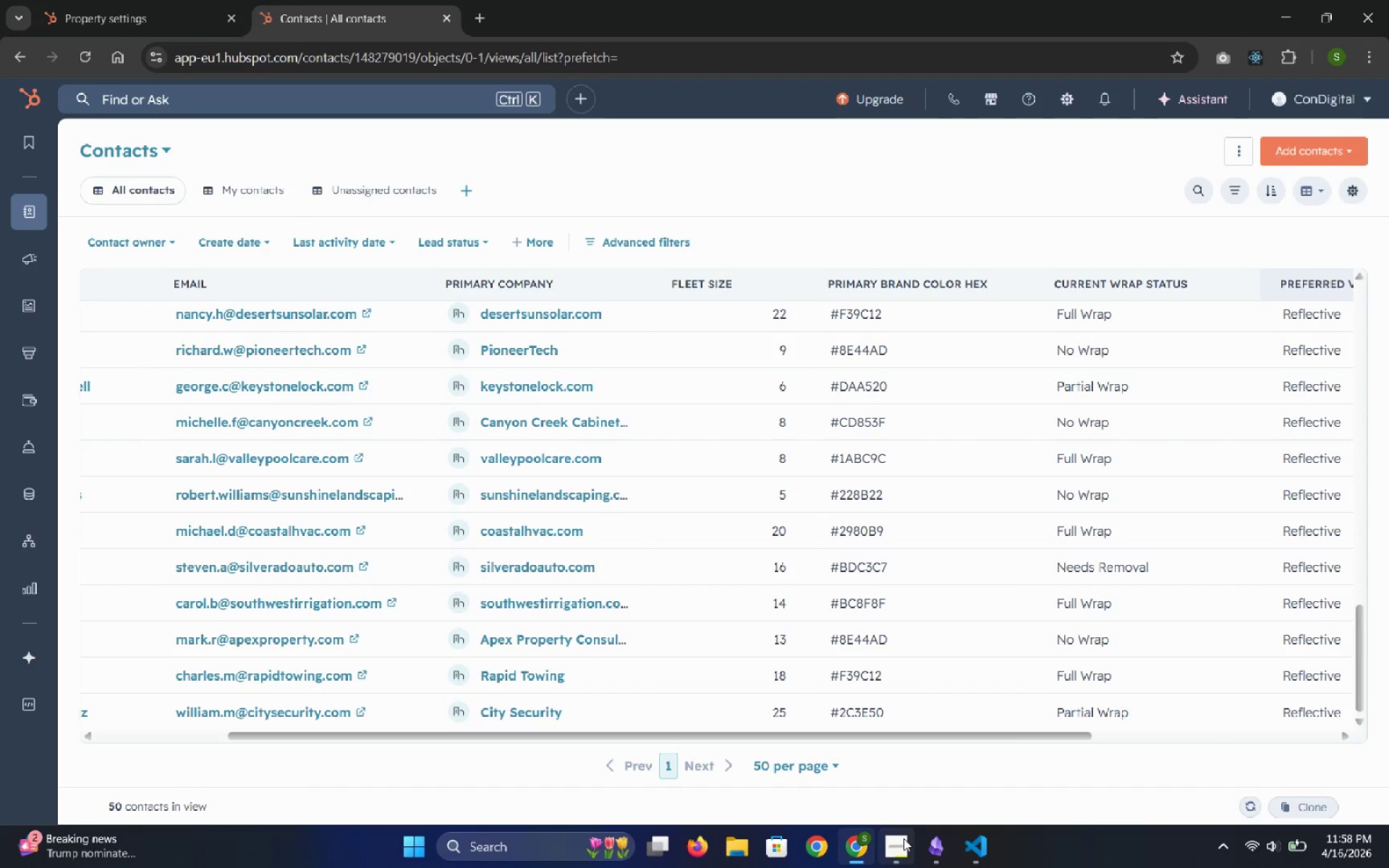 
left_click([904, 838])